 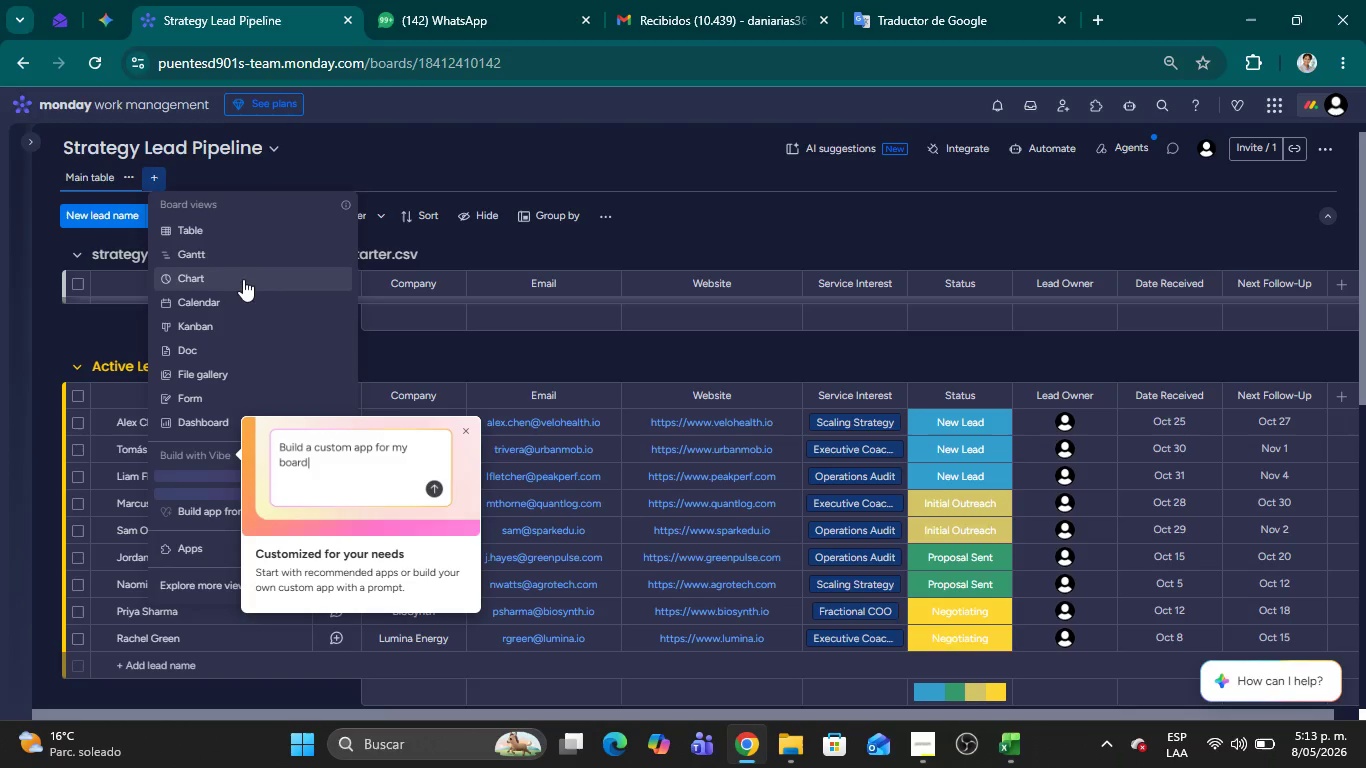 
left_click([465, 432])
 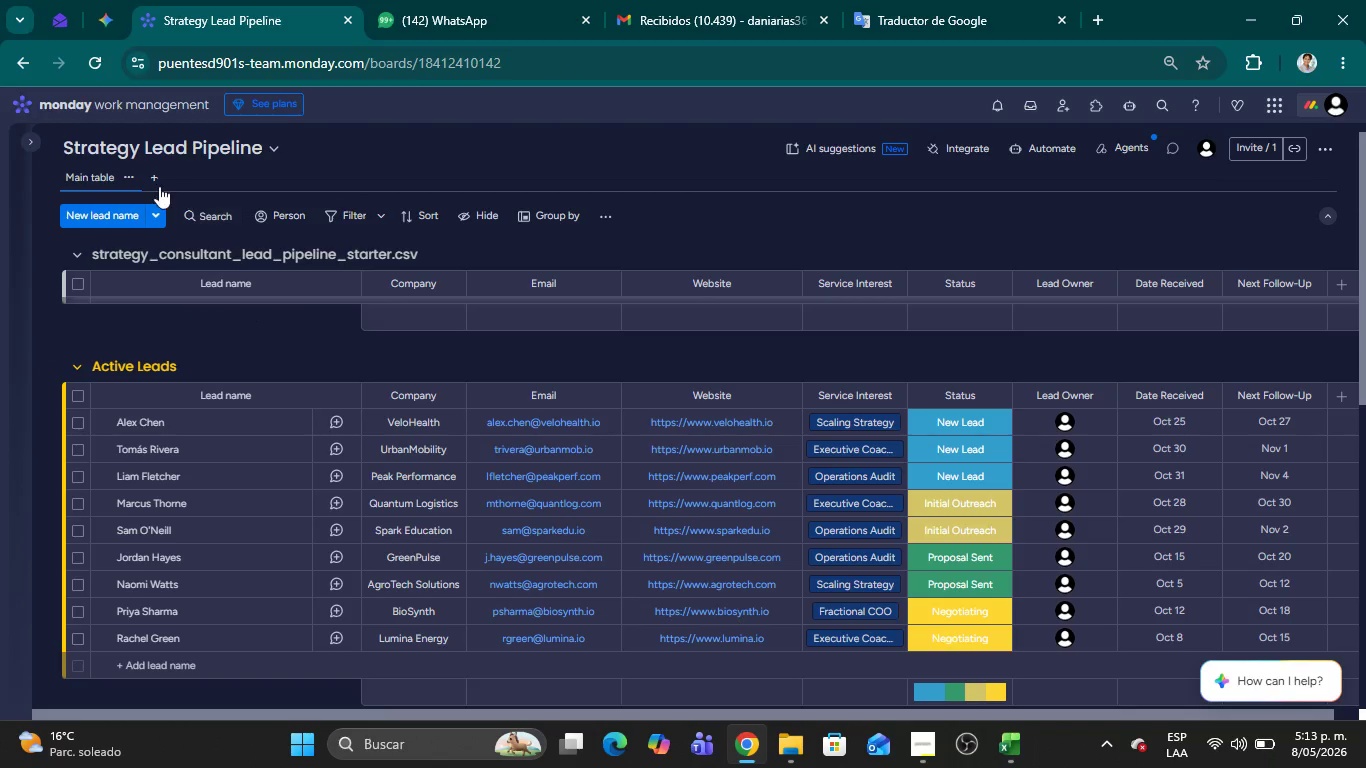 
left_click([149, 177])
 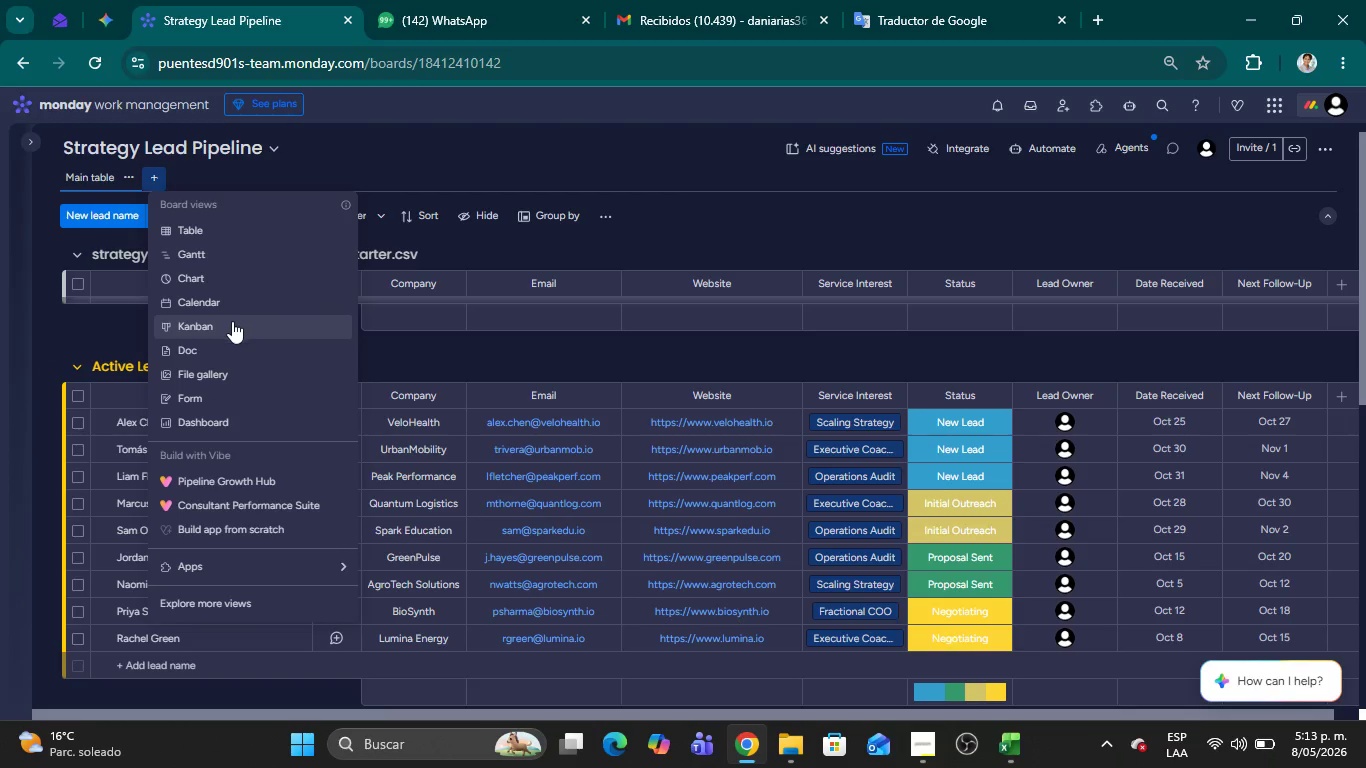 
left_click([230, 326])
 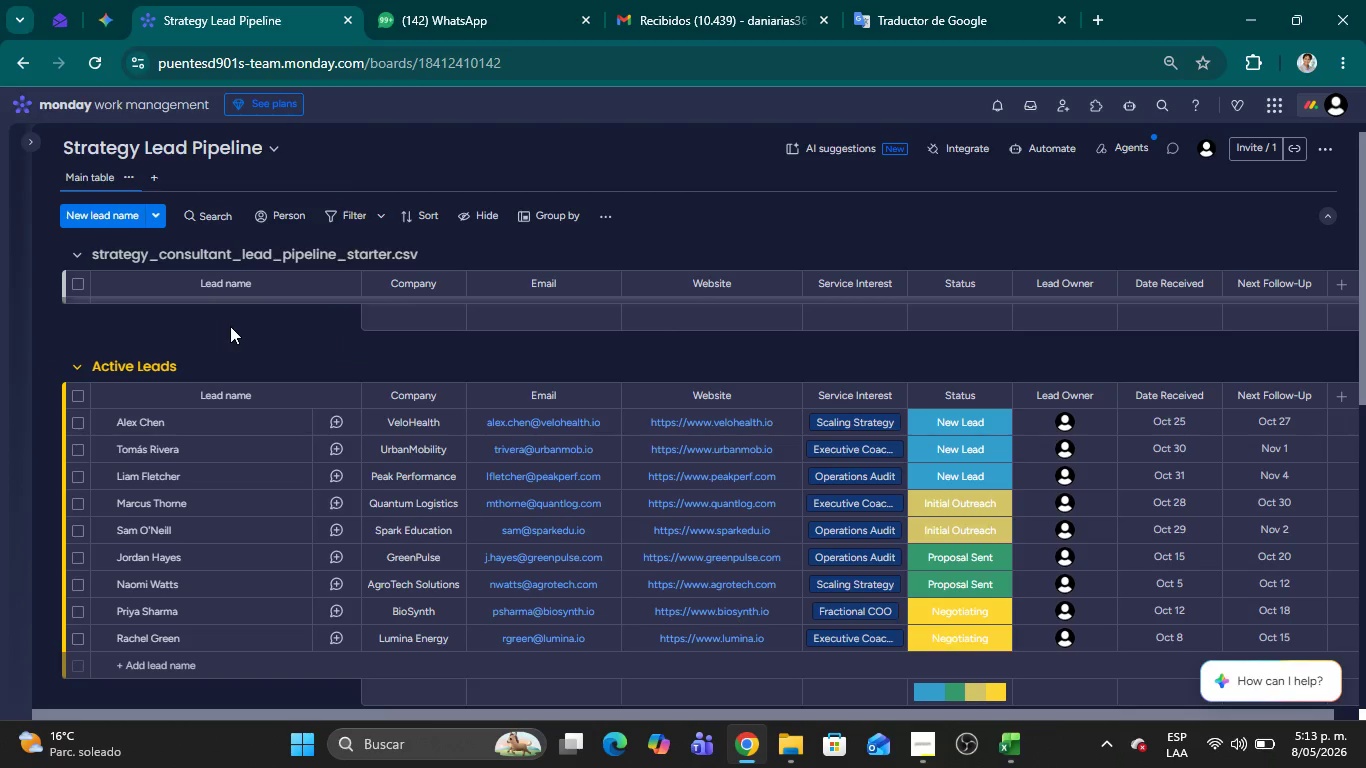 
mouse_move([152, 207])
 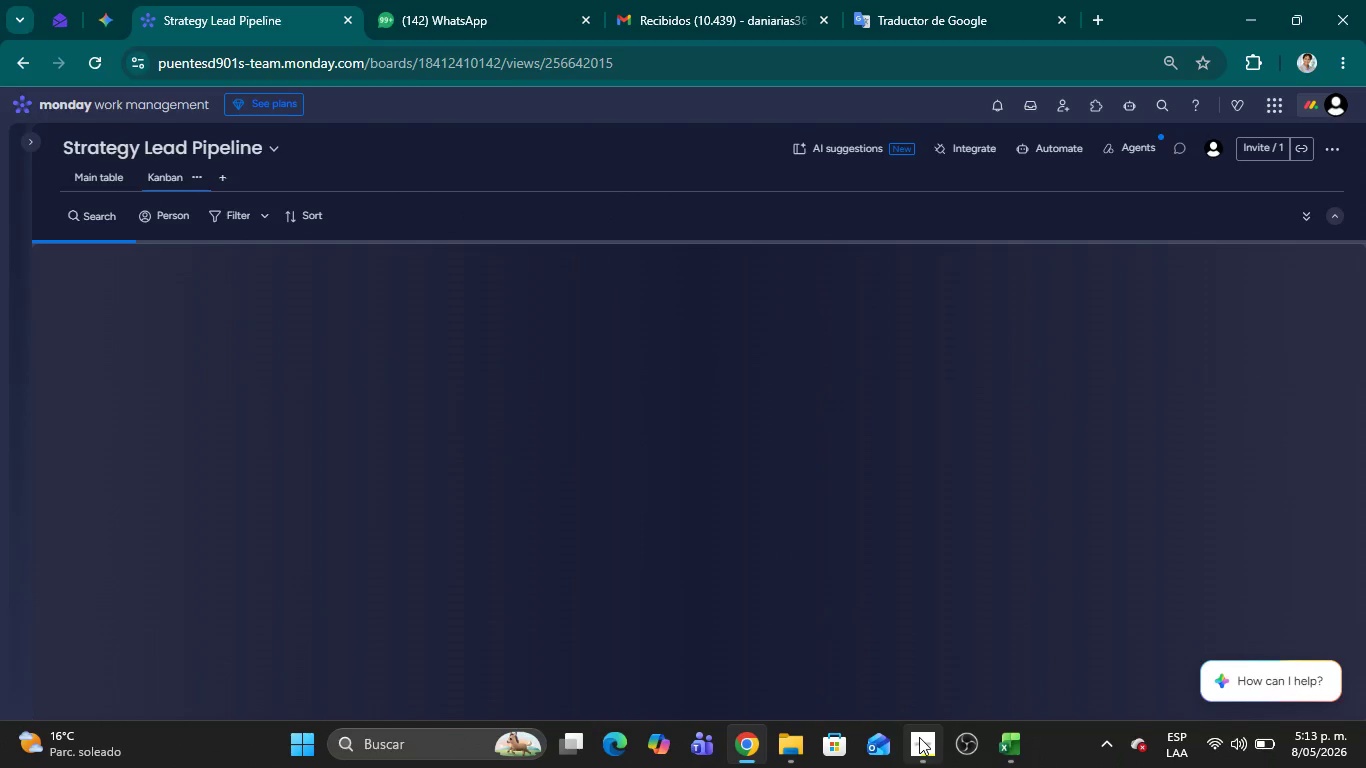 
left_click([919, 737])